 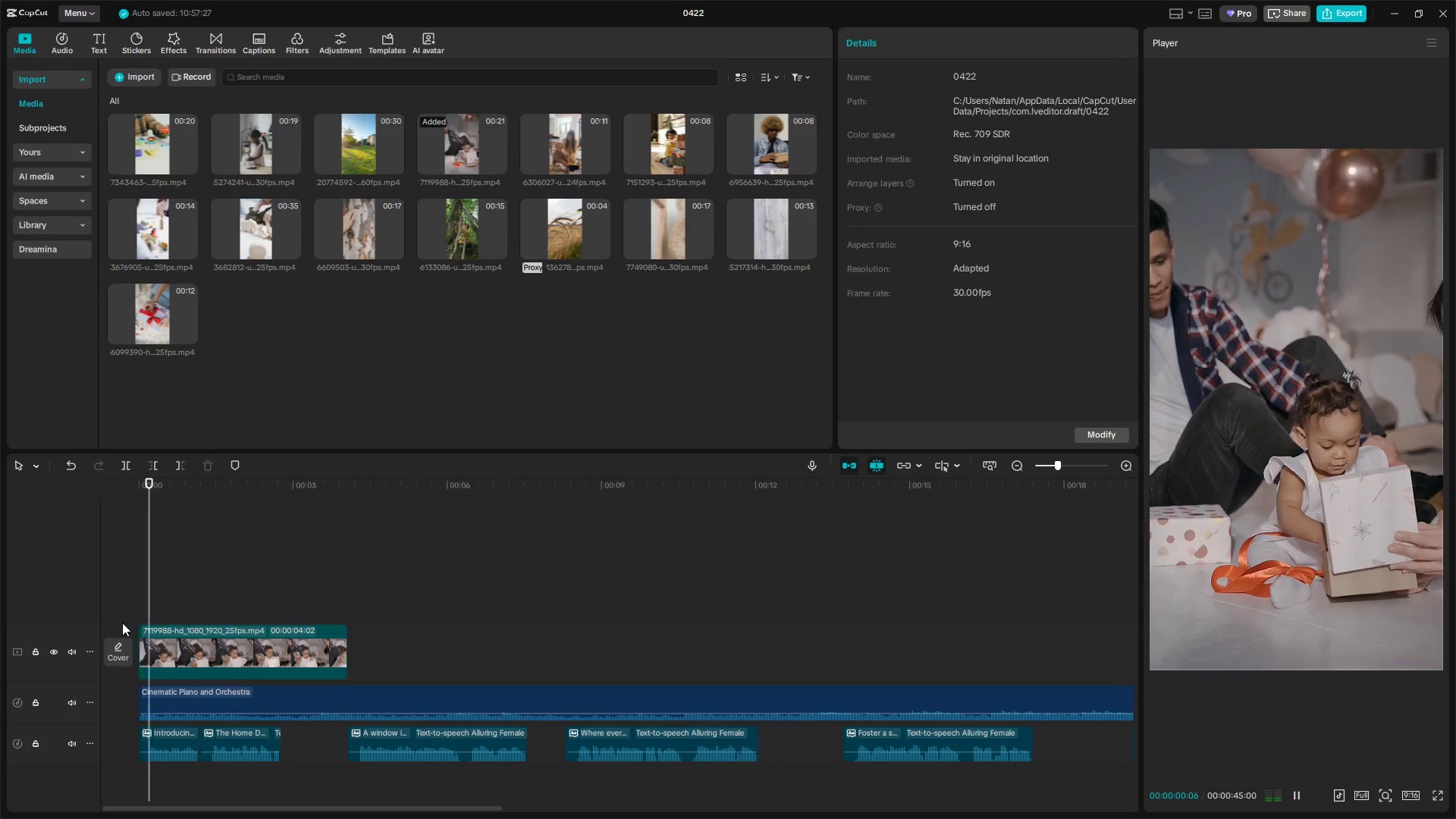 
key(Space)
 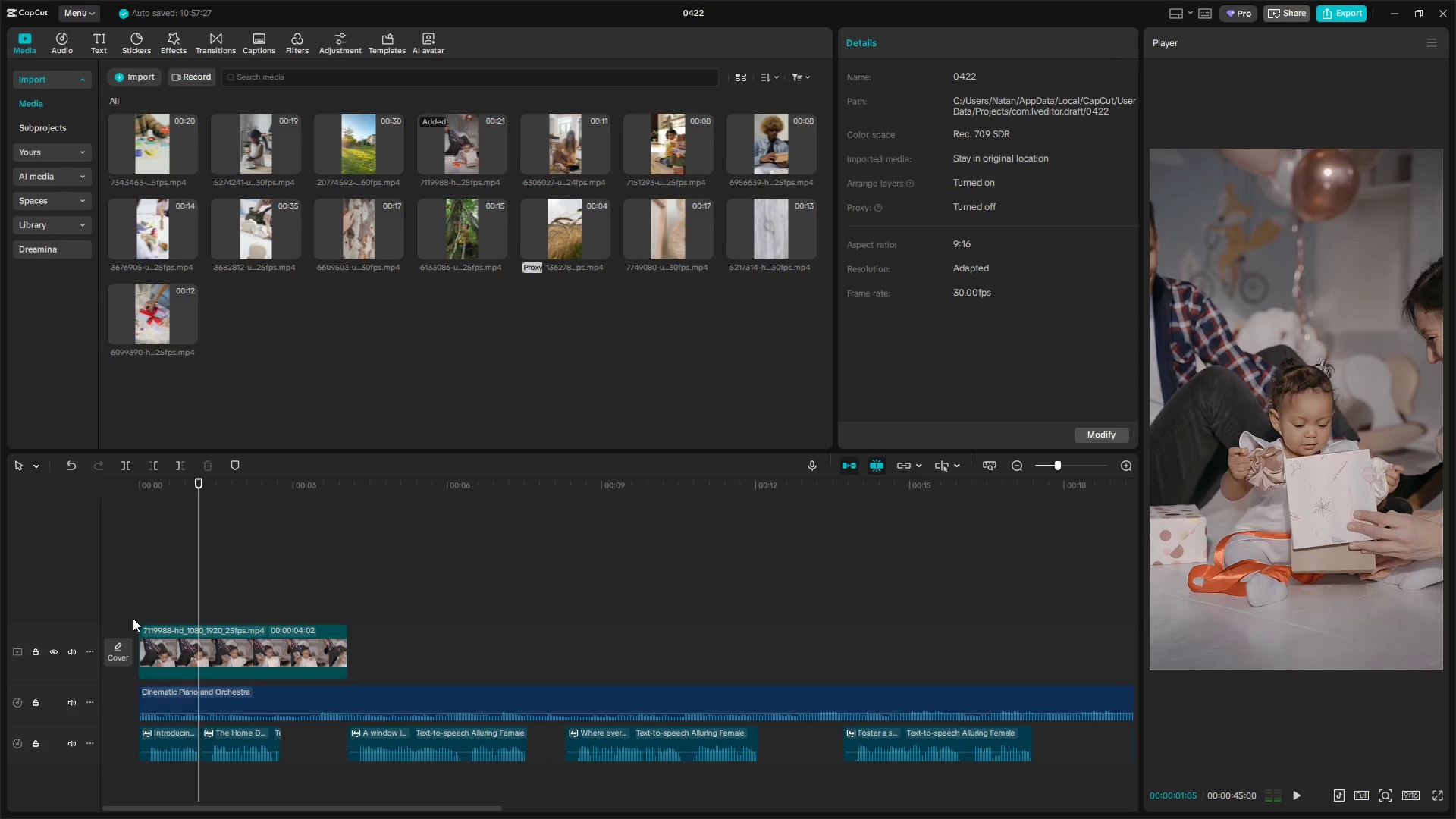 
key(Space)
 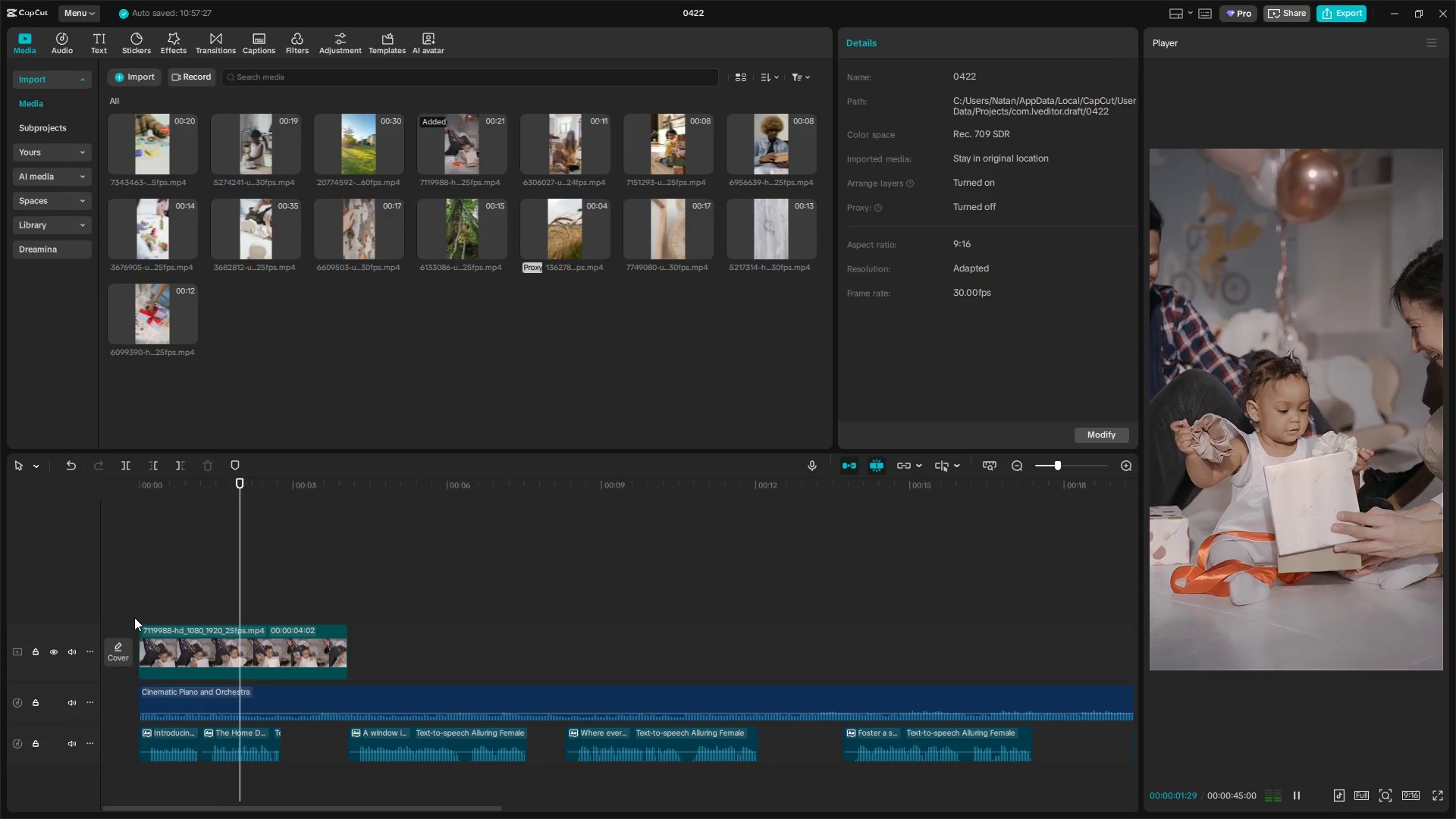 
key(Space)
 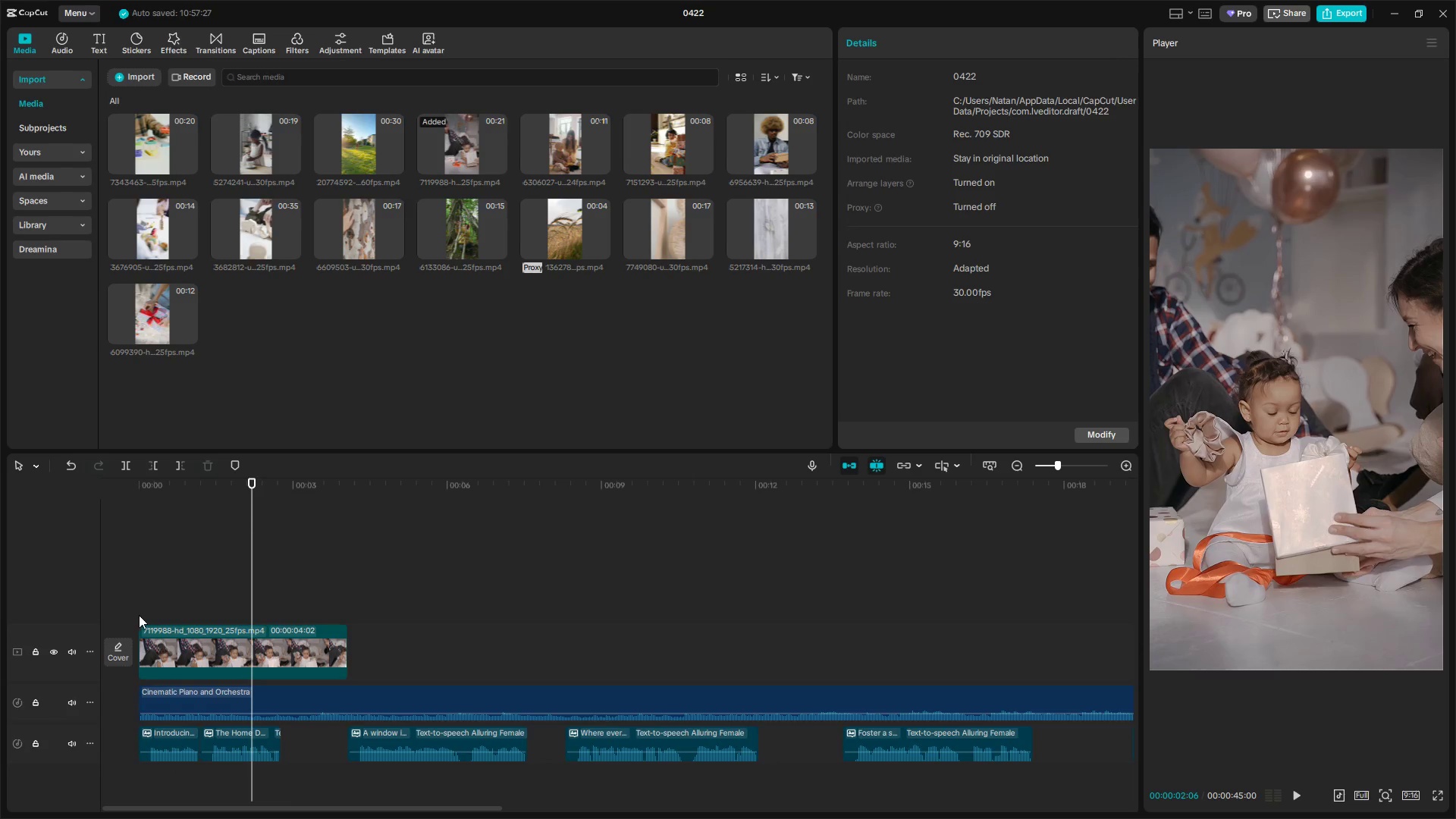 
left_click([153, 607])
 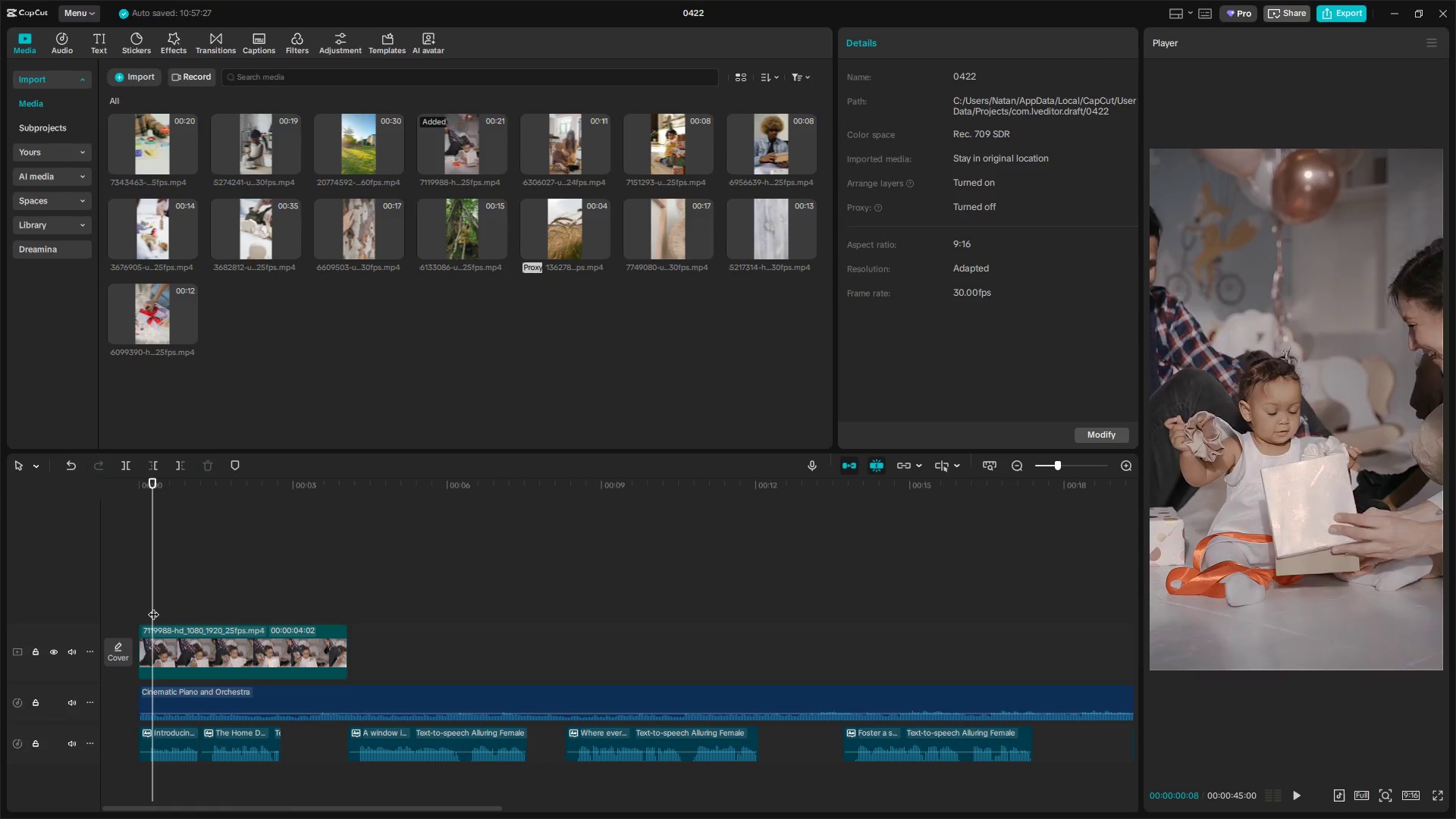 
left_click_drag(start_coordinate=[153, 607], to_coordinate=[132, 611])
 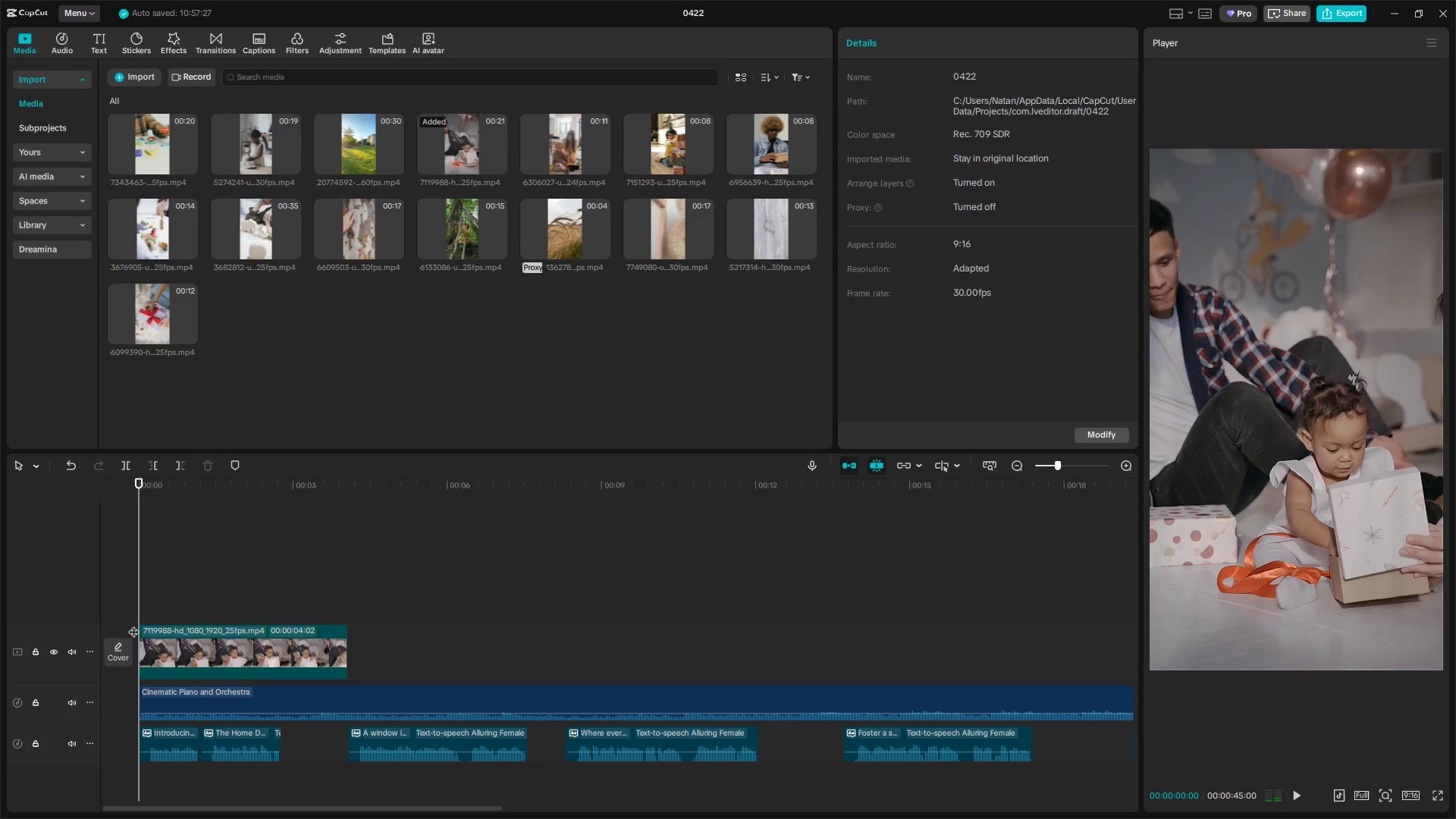 
left_click([141, 634])
 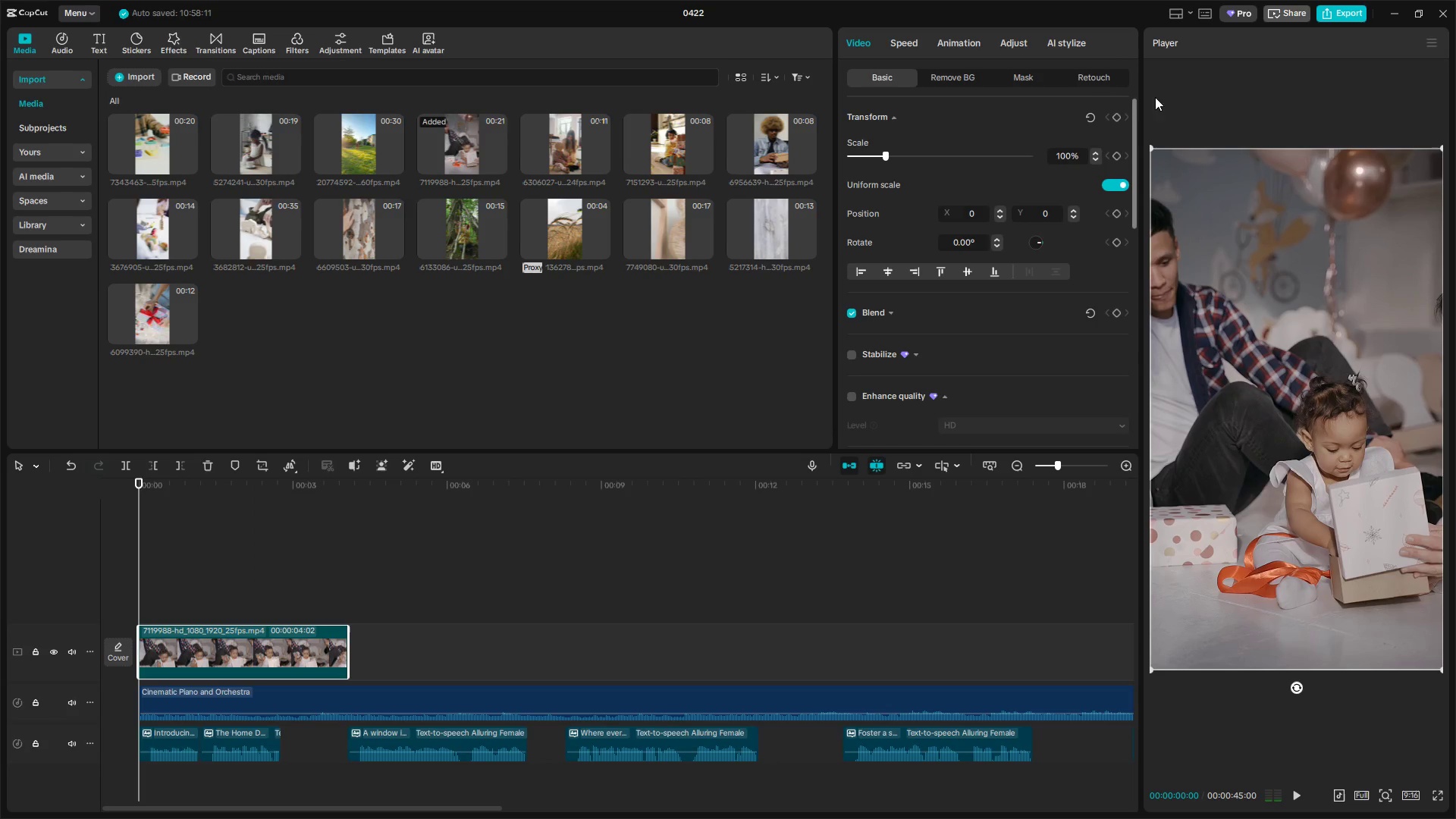 
left_click([1117, 114])
 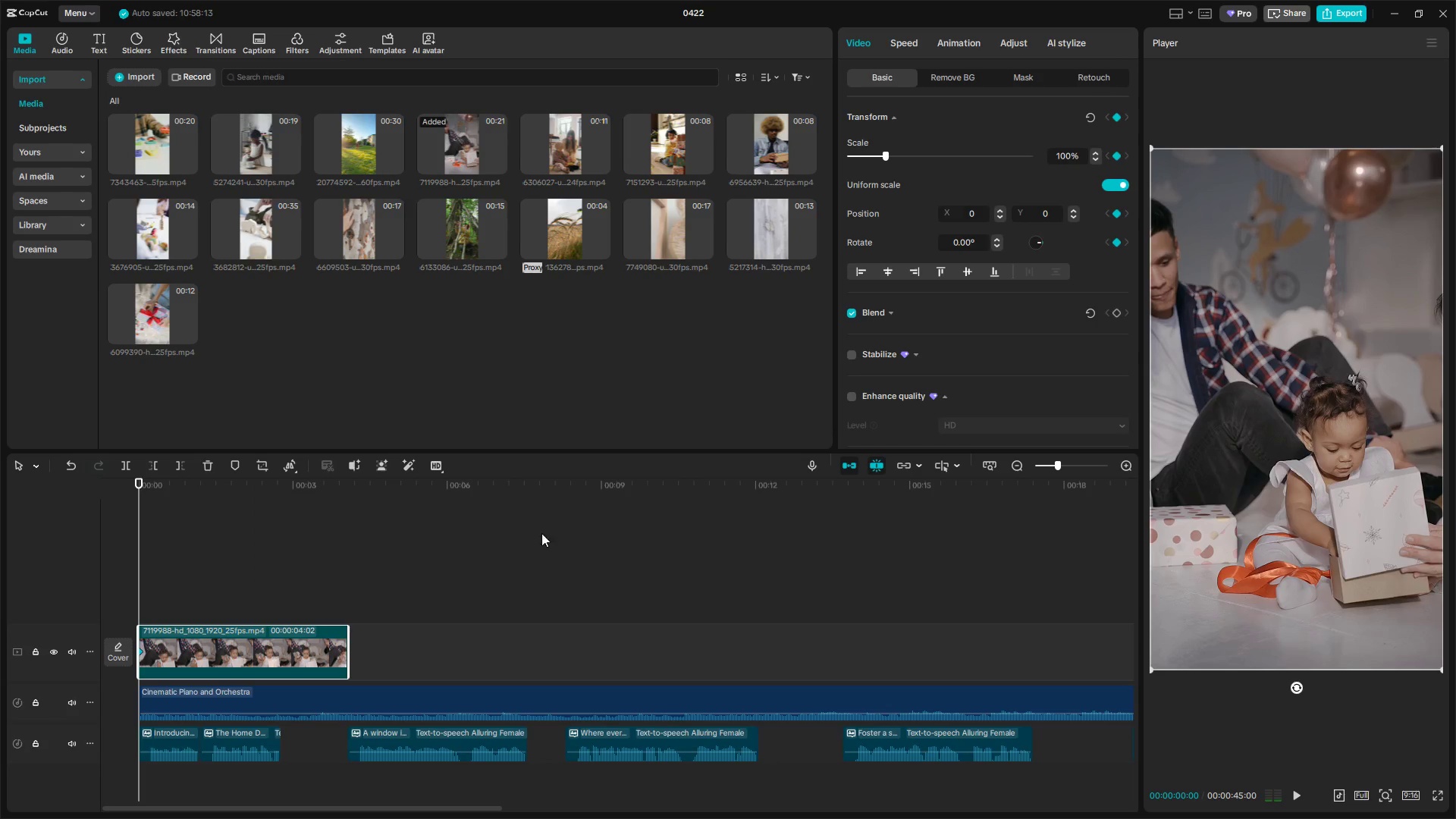 
left_click([334, 601])
 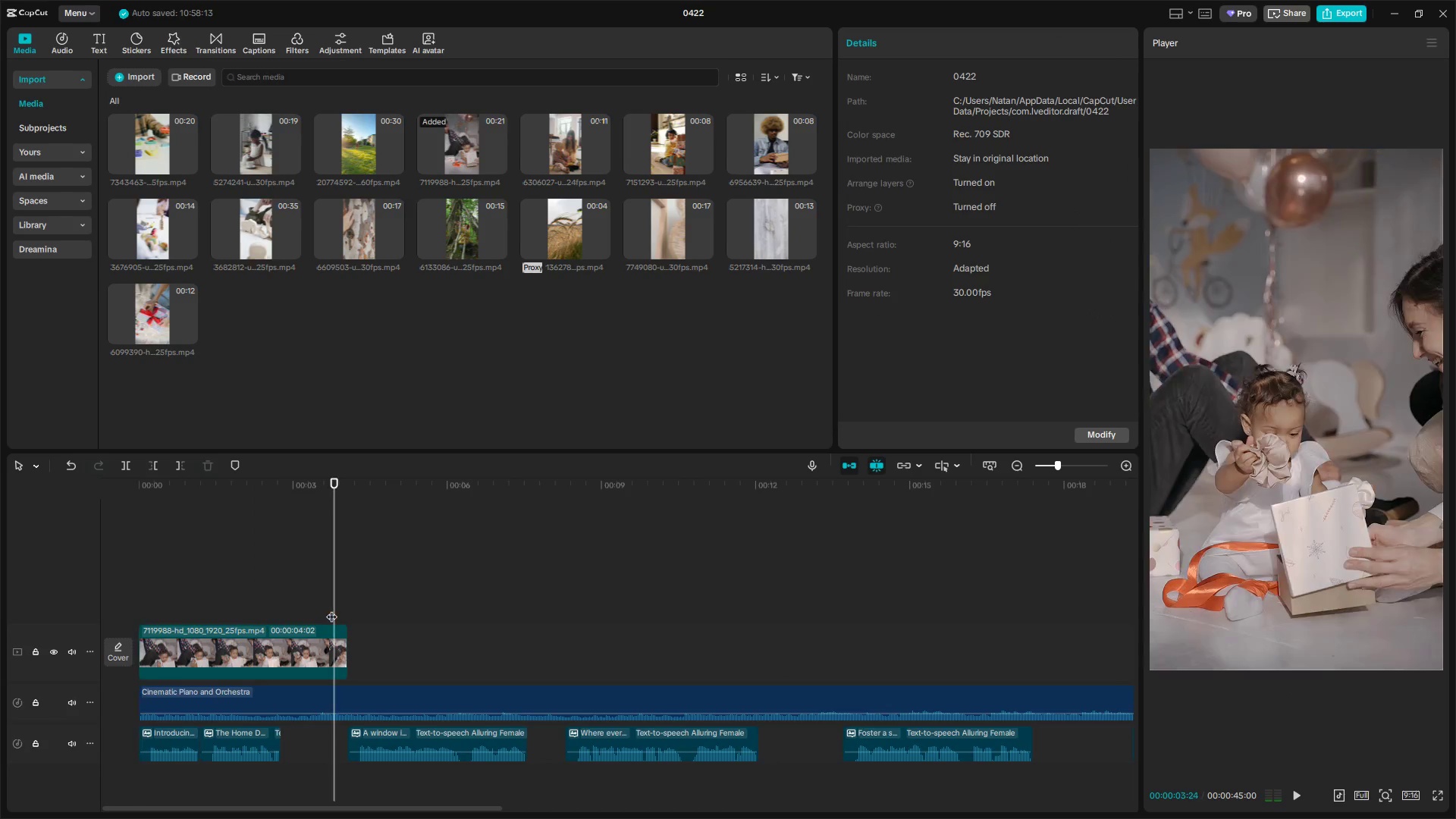 
left_click_drag(start_coordinate=[331, 609], to_coordinate=[344, 609])
 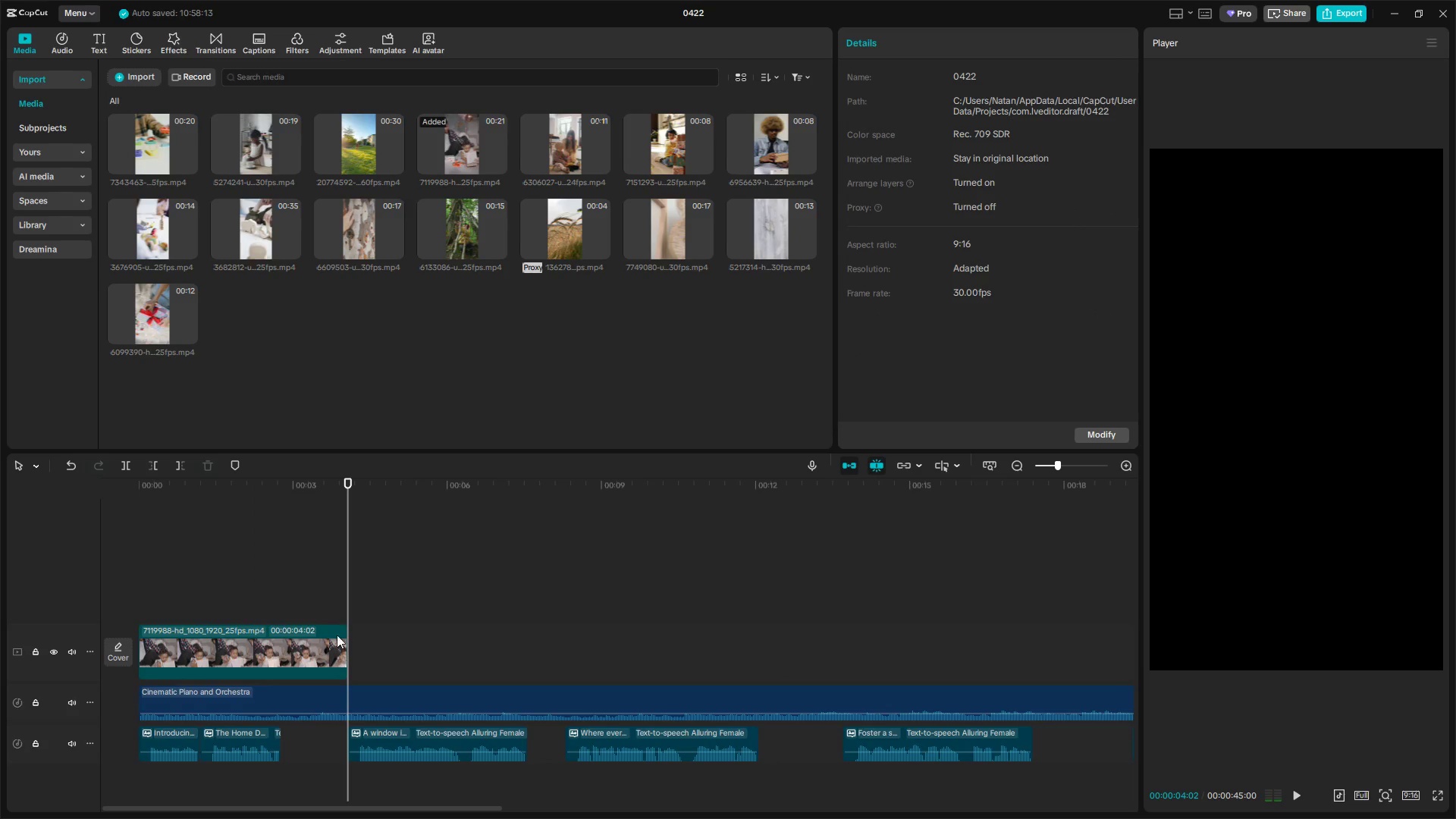 
left_click([340, 643])
 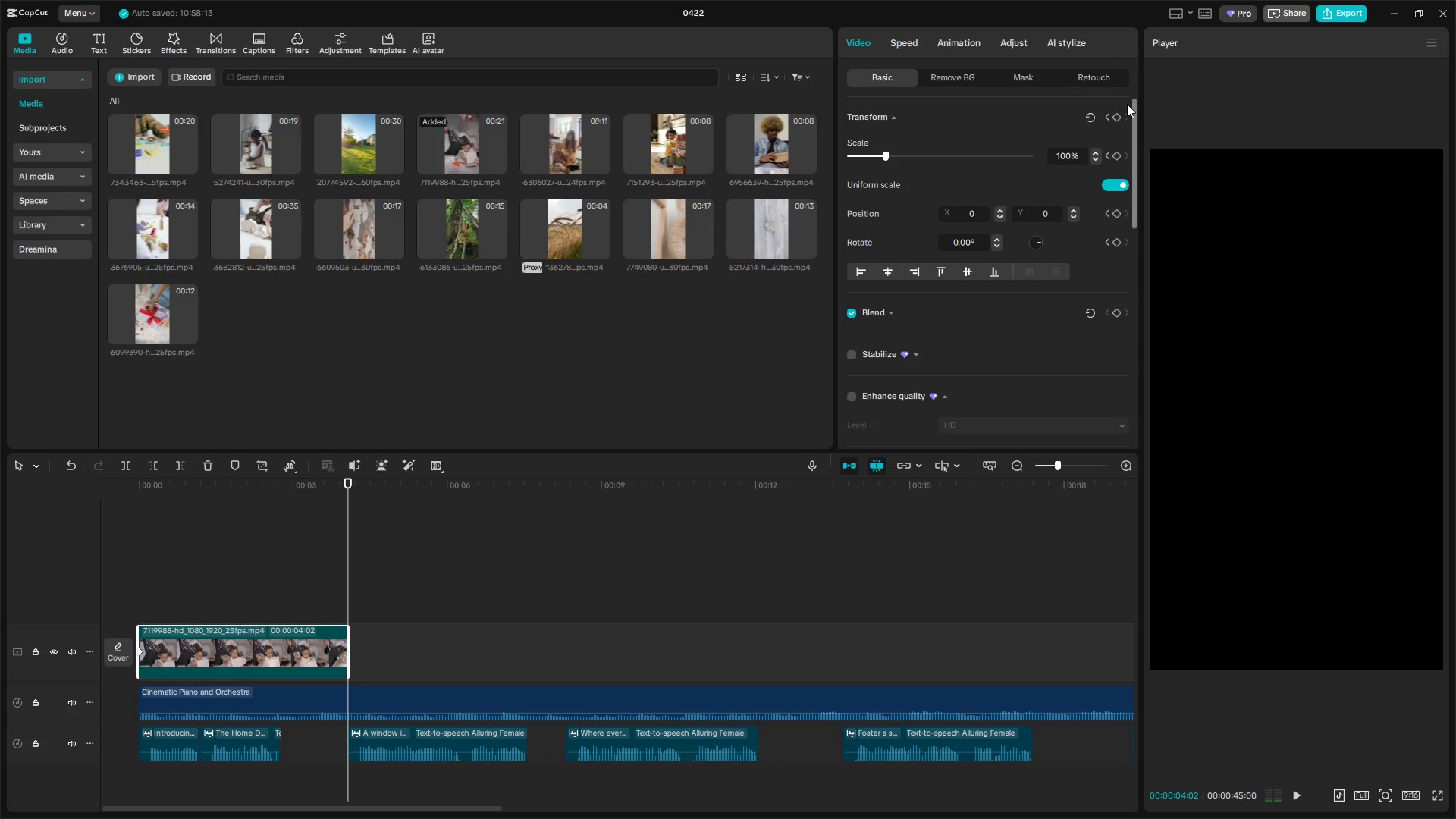 
left_click([1114, 115])
 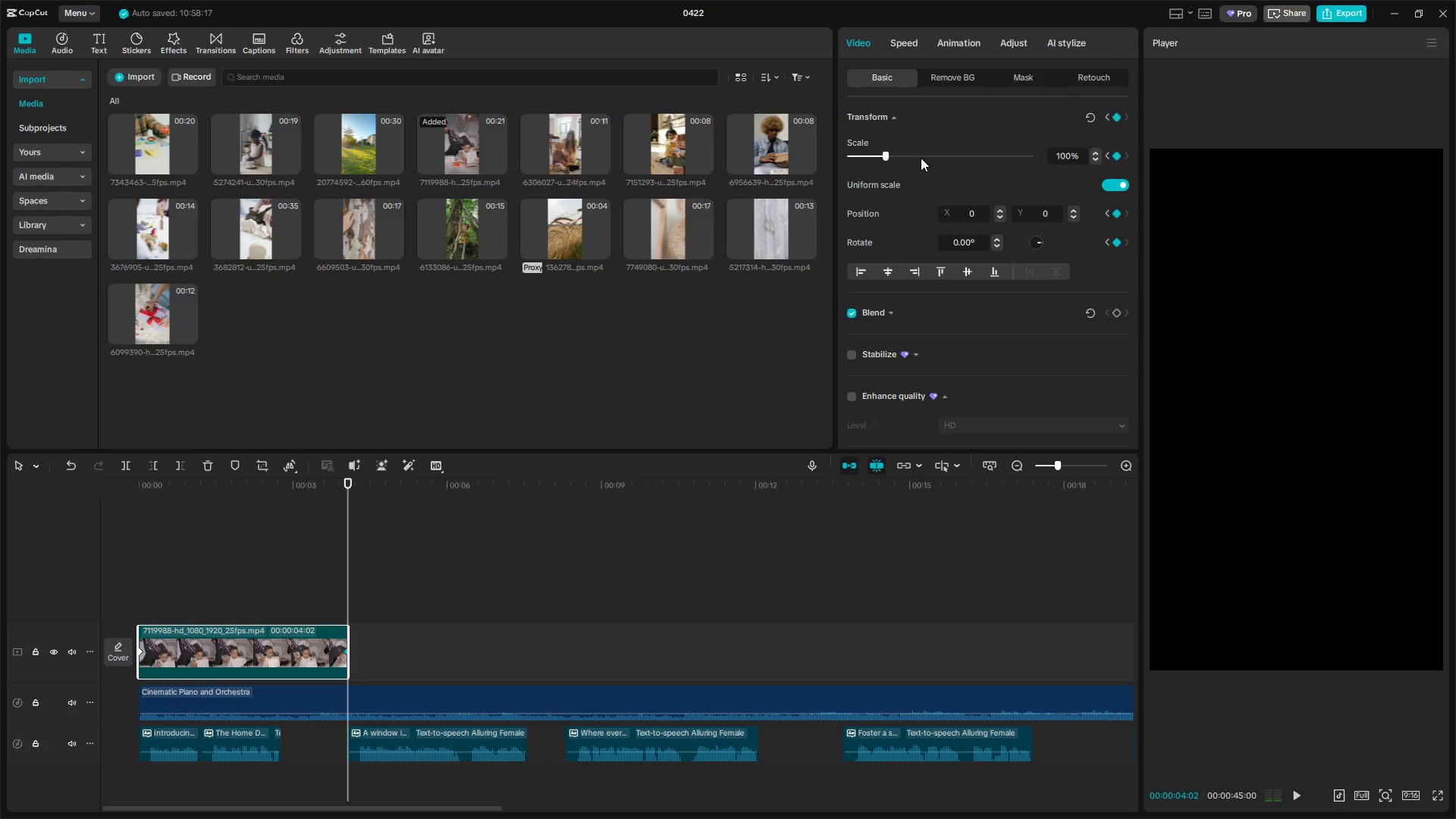 
left_click_drag(start_coordinate=[886, 152], to_coordinate=[891, 155])
 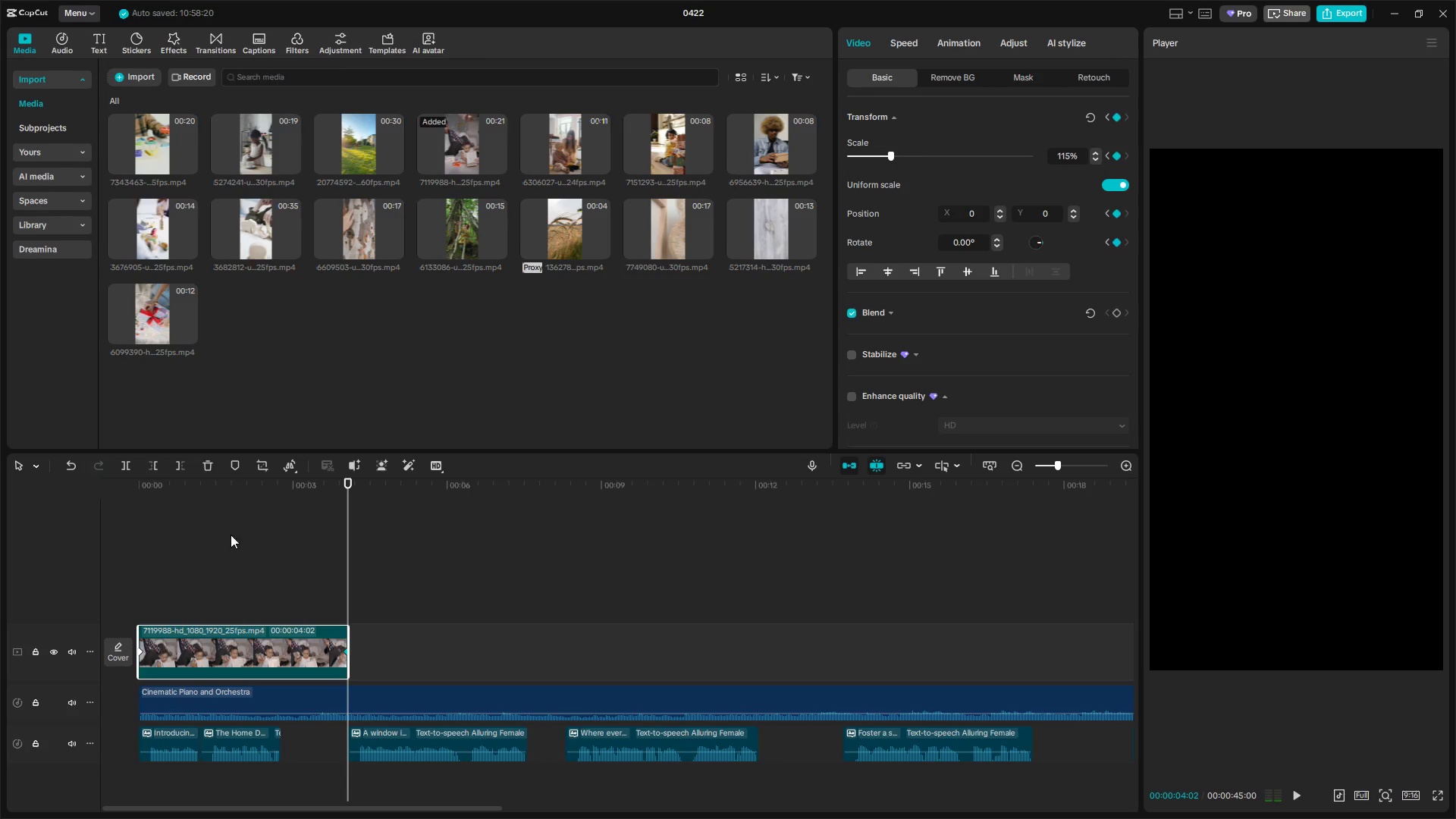 
left_click([172, 576])
 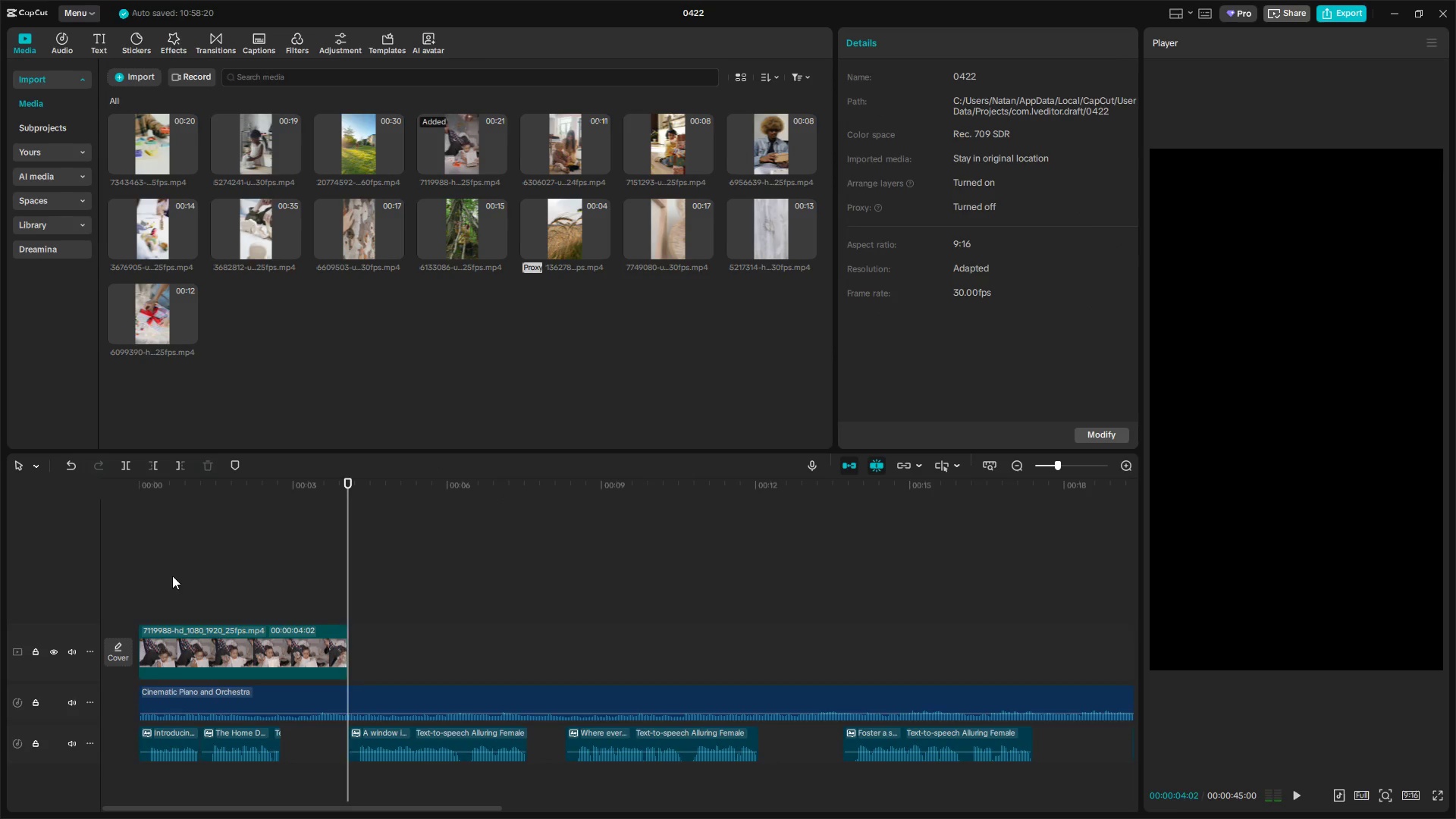 
left_click_drag(start_coordinate=[171, 578], to_coordinate=[123, 585])
 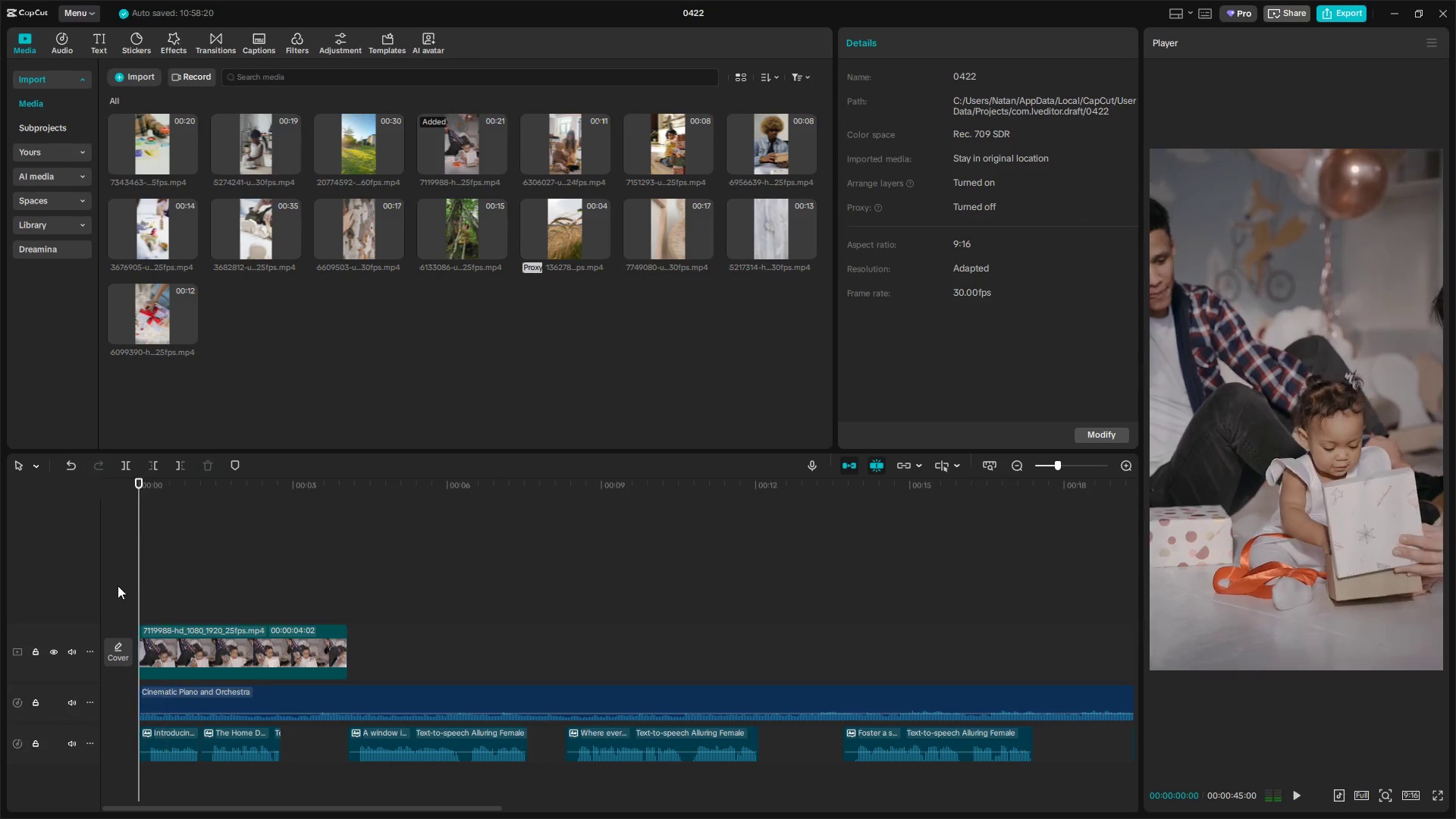 
key(Space)
 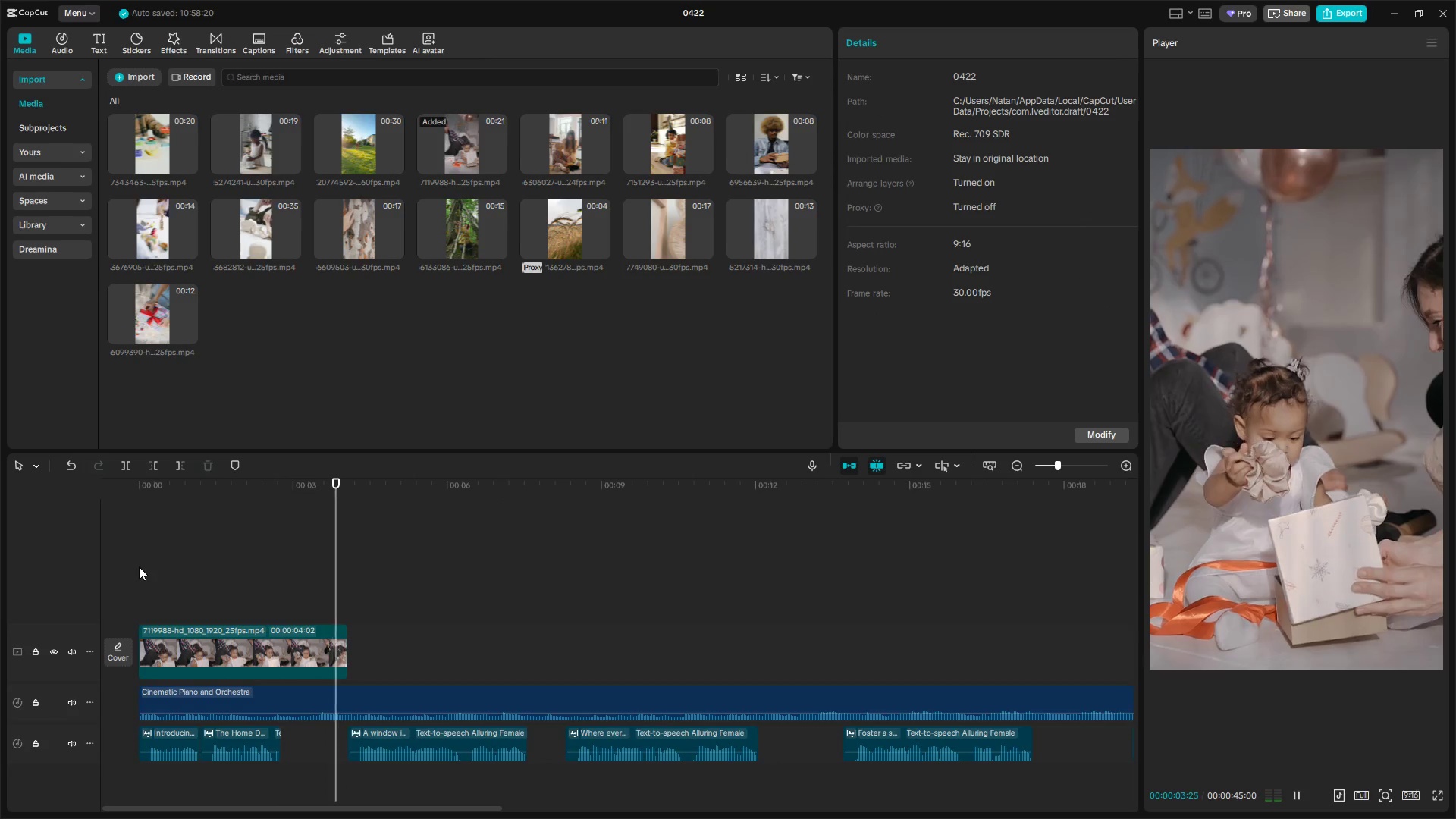 
wait(5.2)
 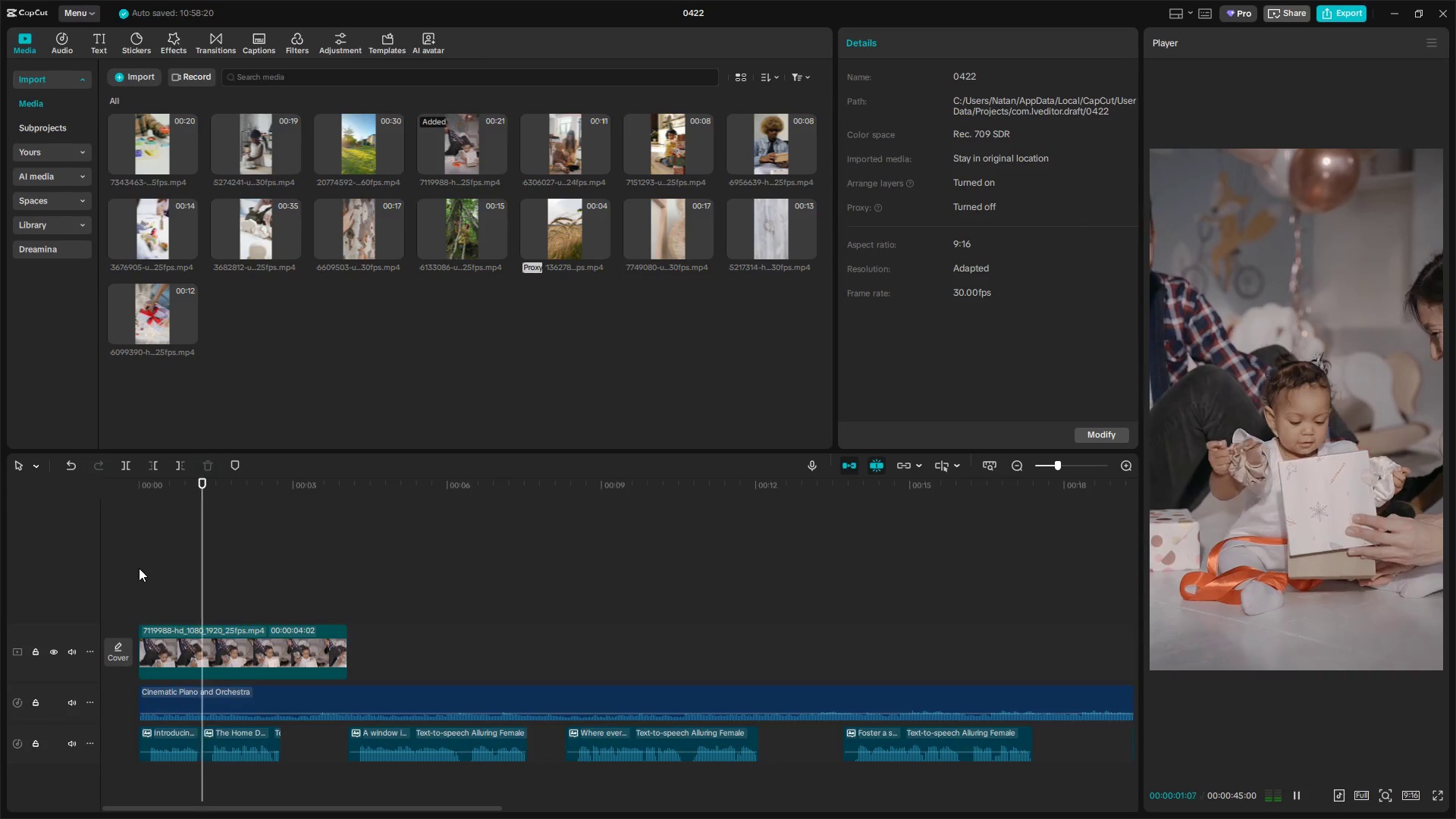 
key(Space)
 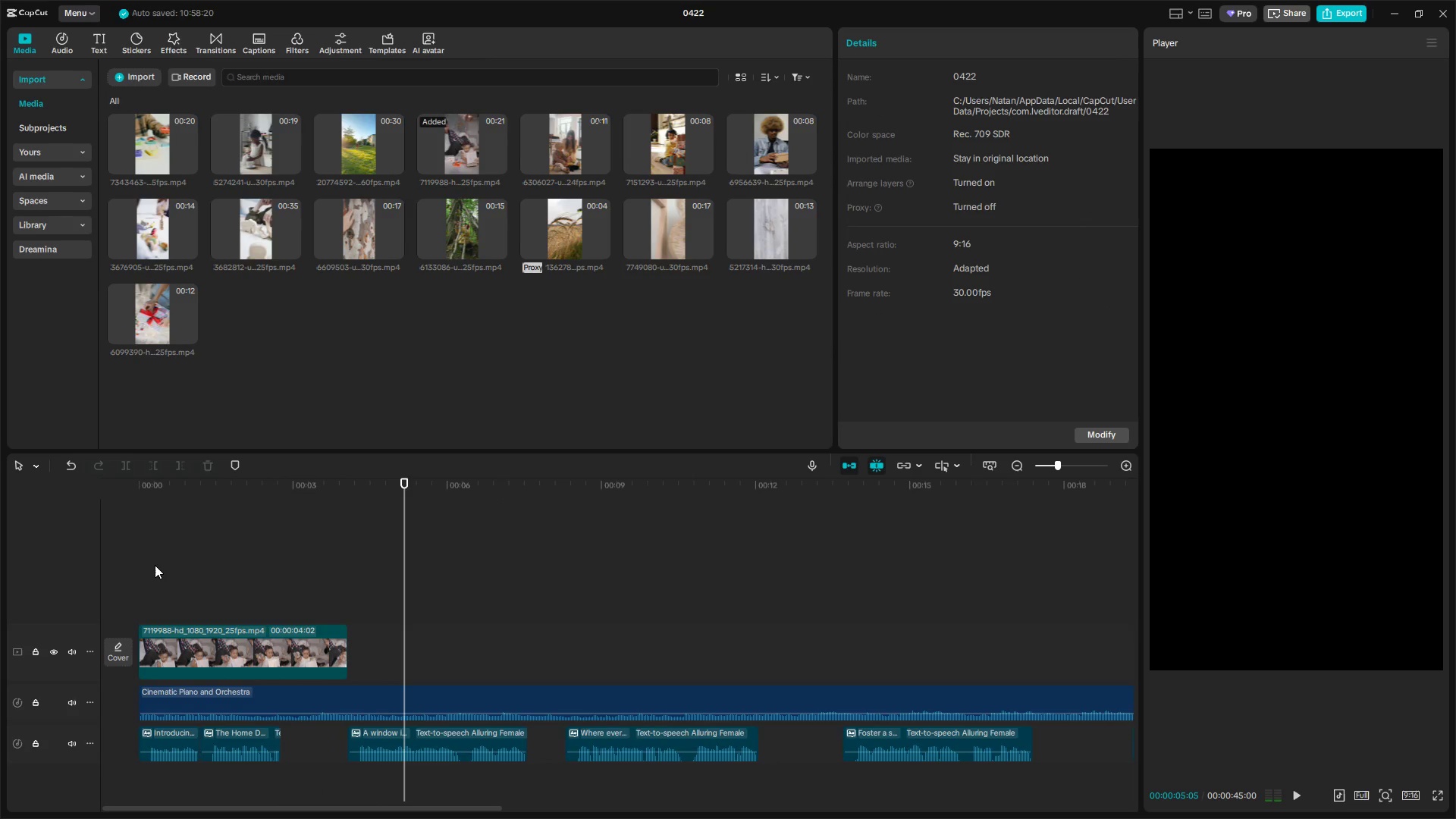 
key(Alt+AltLeft)
 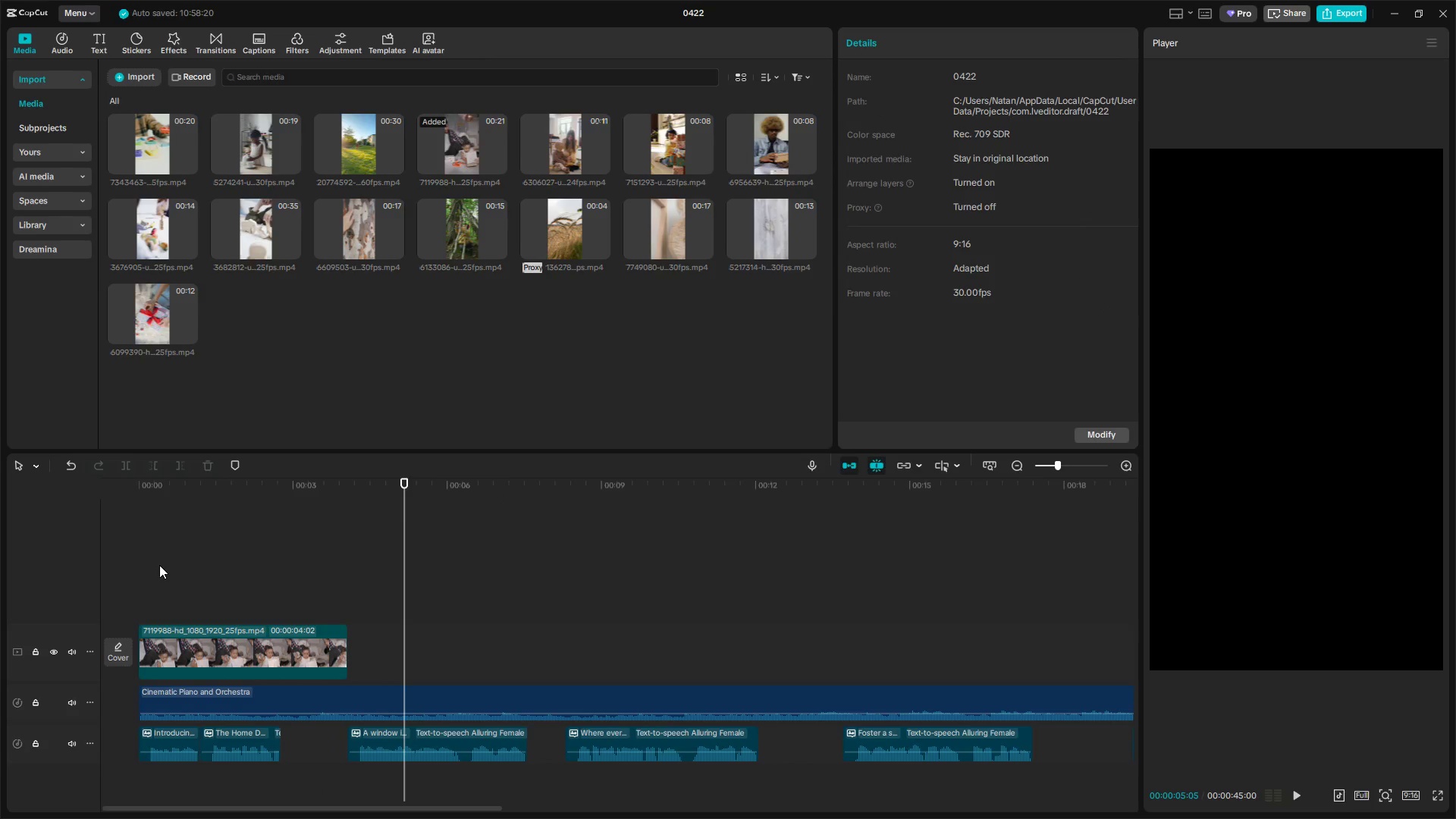 
key(Tab)
key(Tab)
key(Tab)
key(Tab)
type(box)